 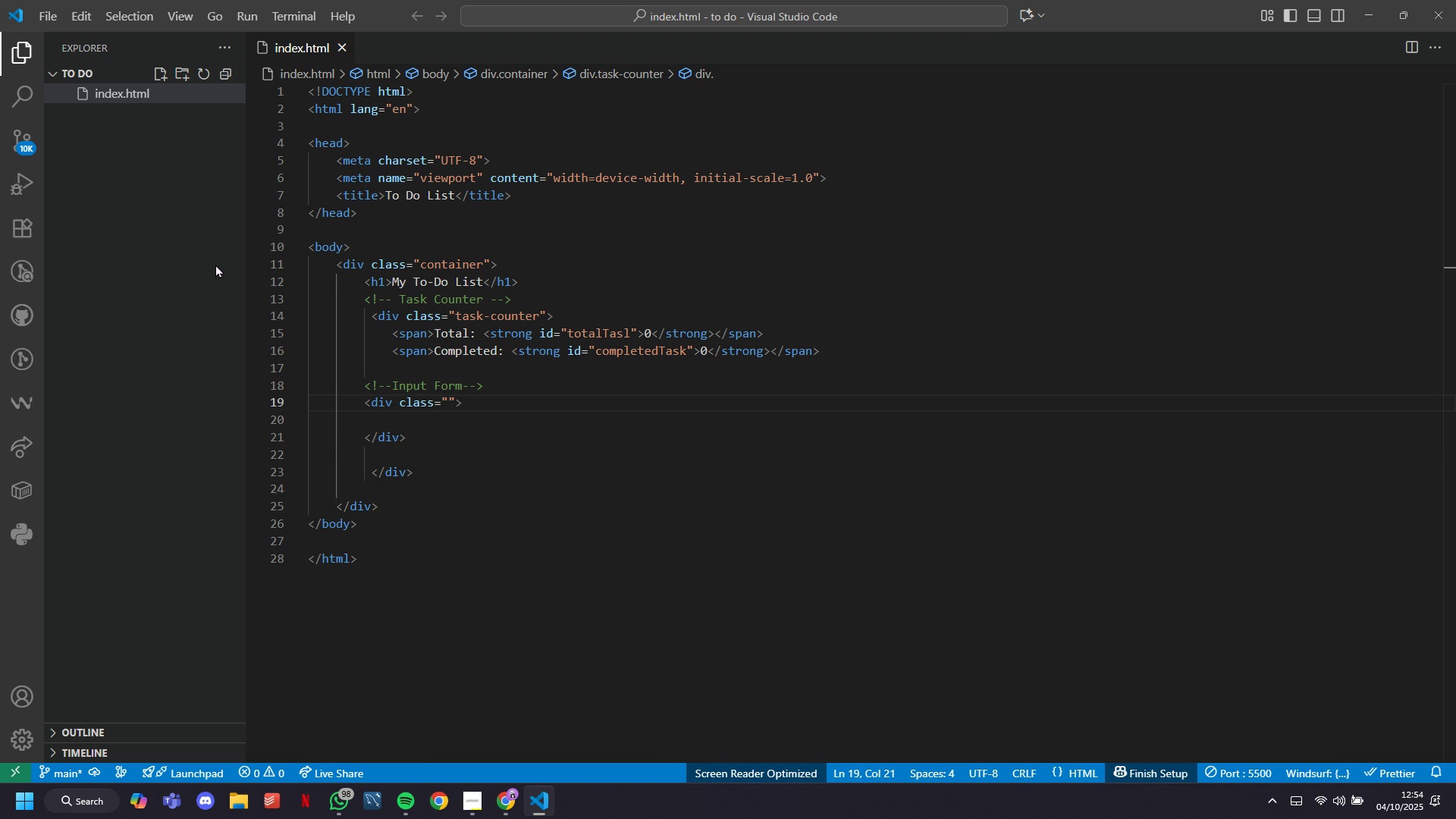 
type(input-section)
 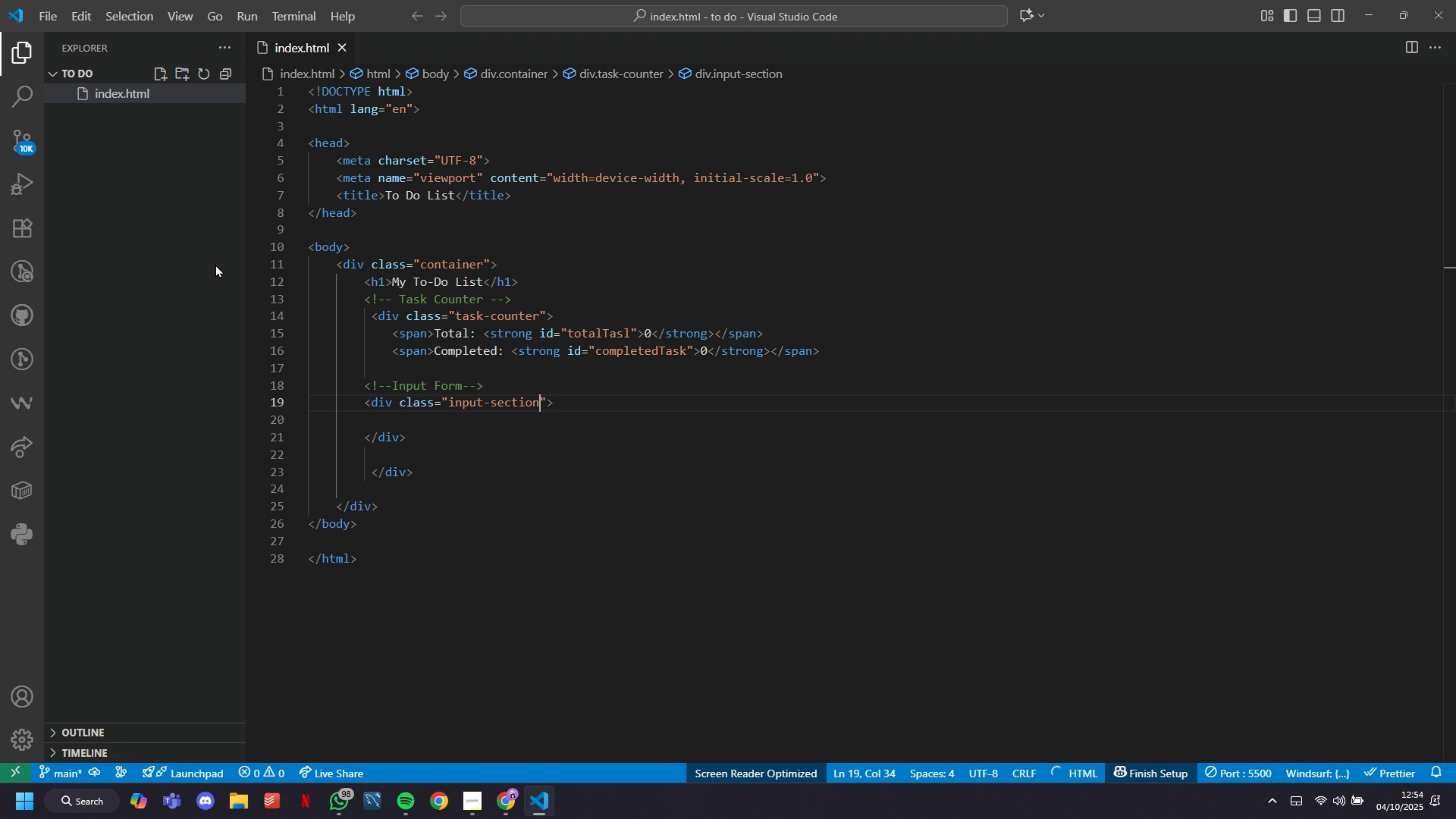 
key(ArrowRight)
 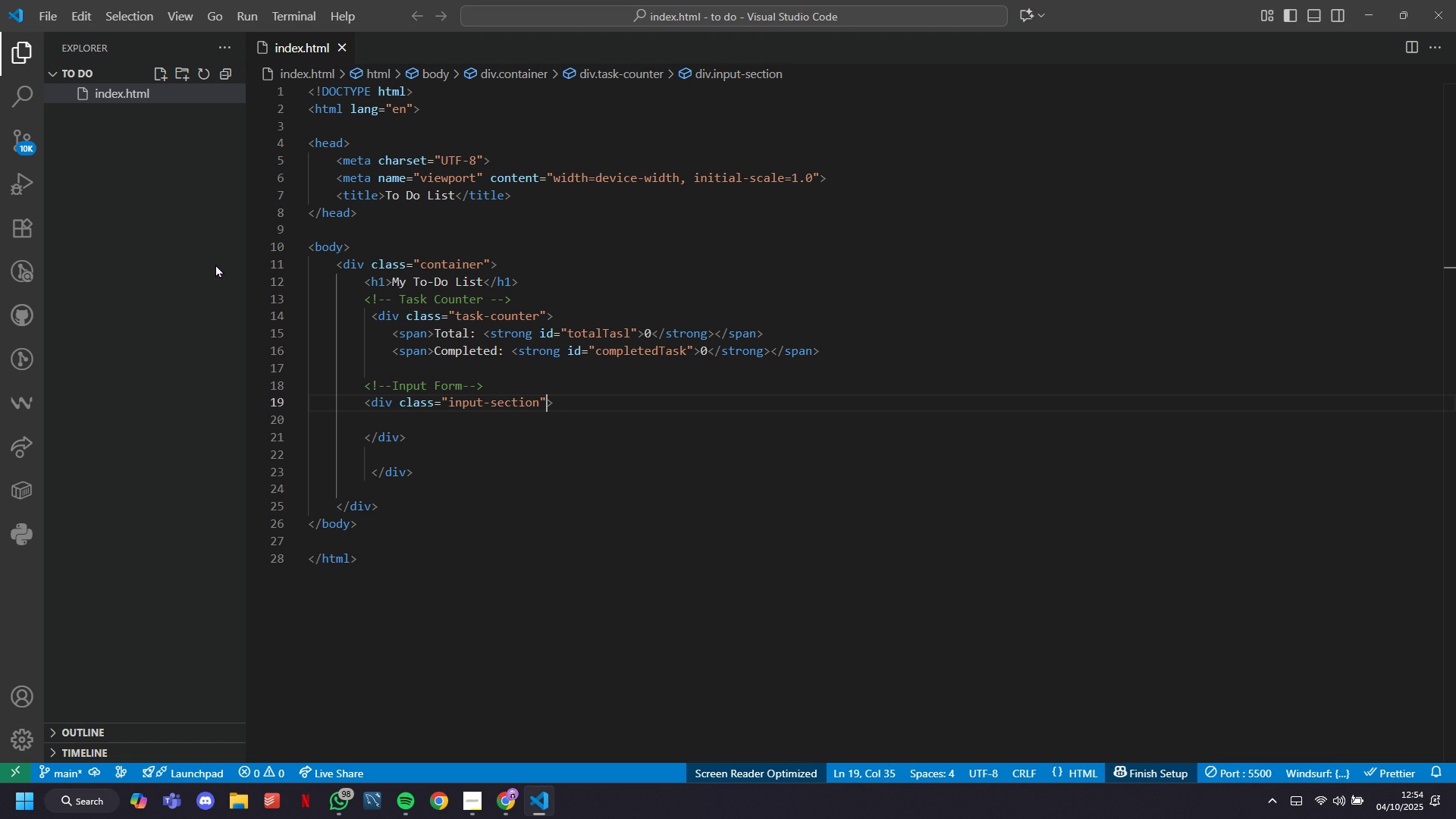 
key(ArrowRight)
 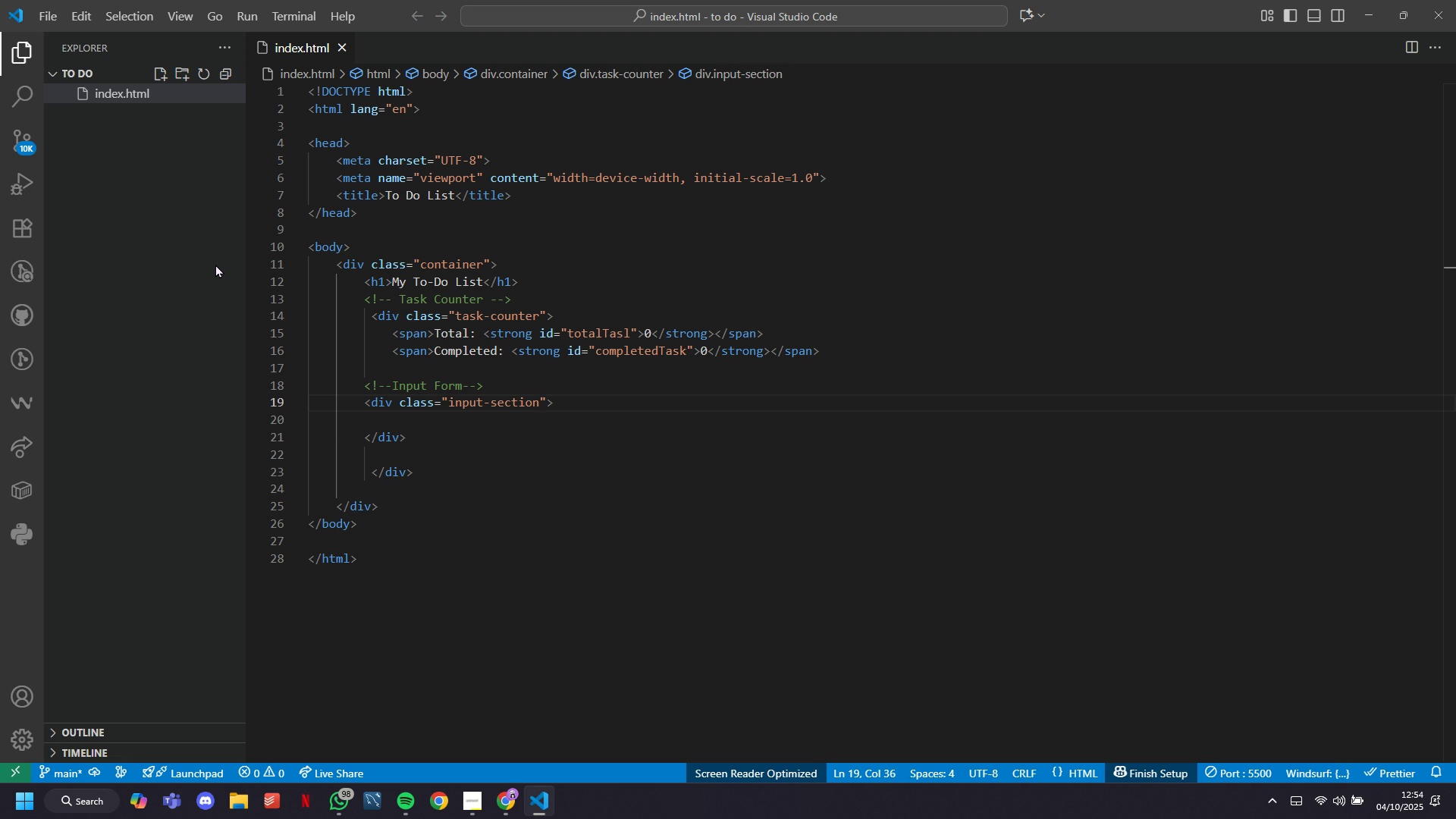 
key(Enter)
 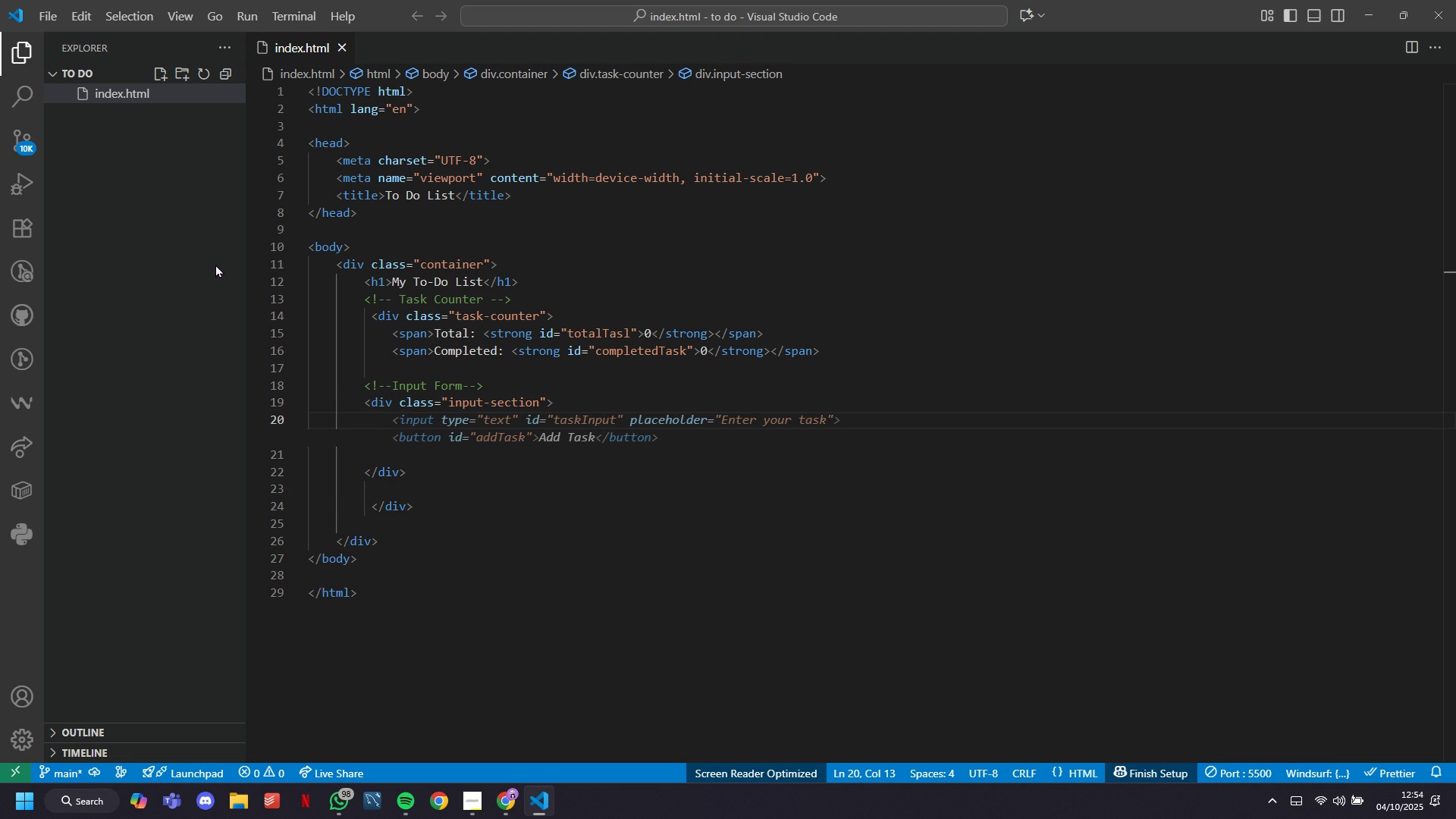 
key(Tab)
 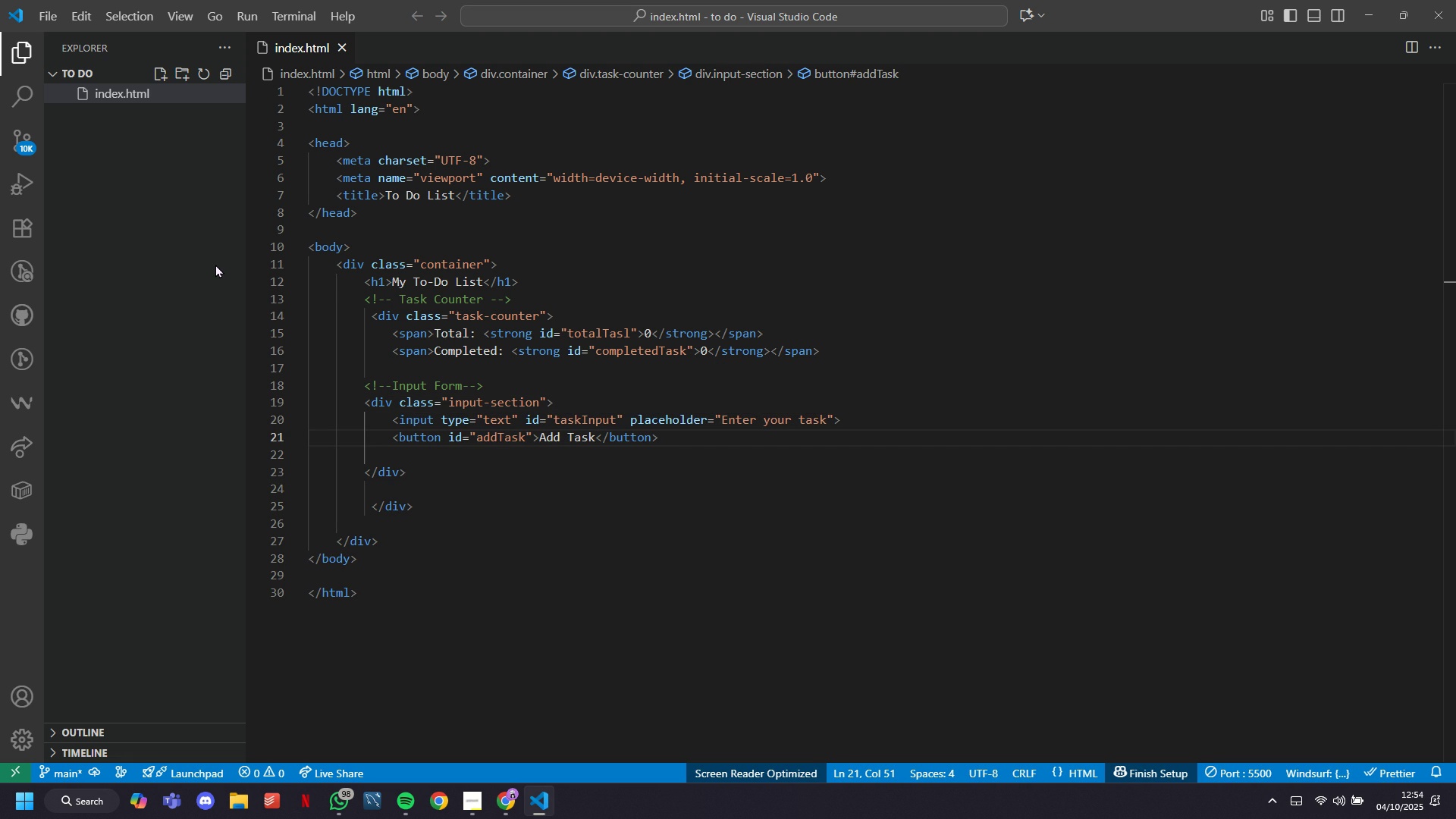 
wait(7.45)
 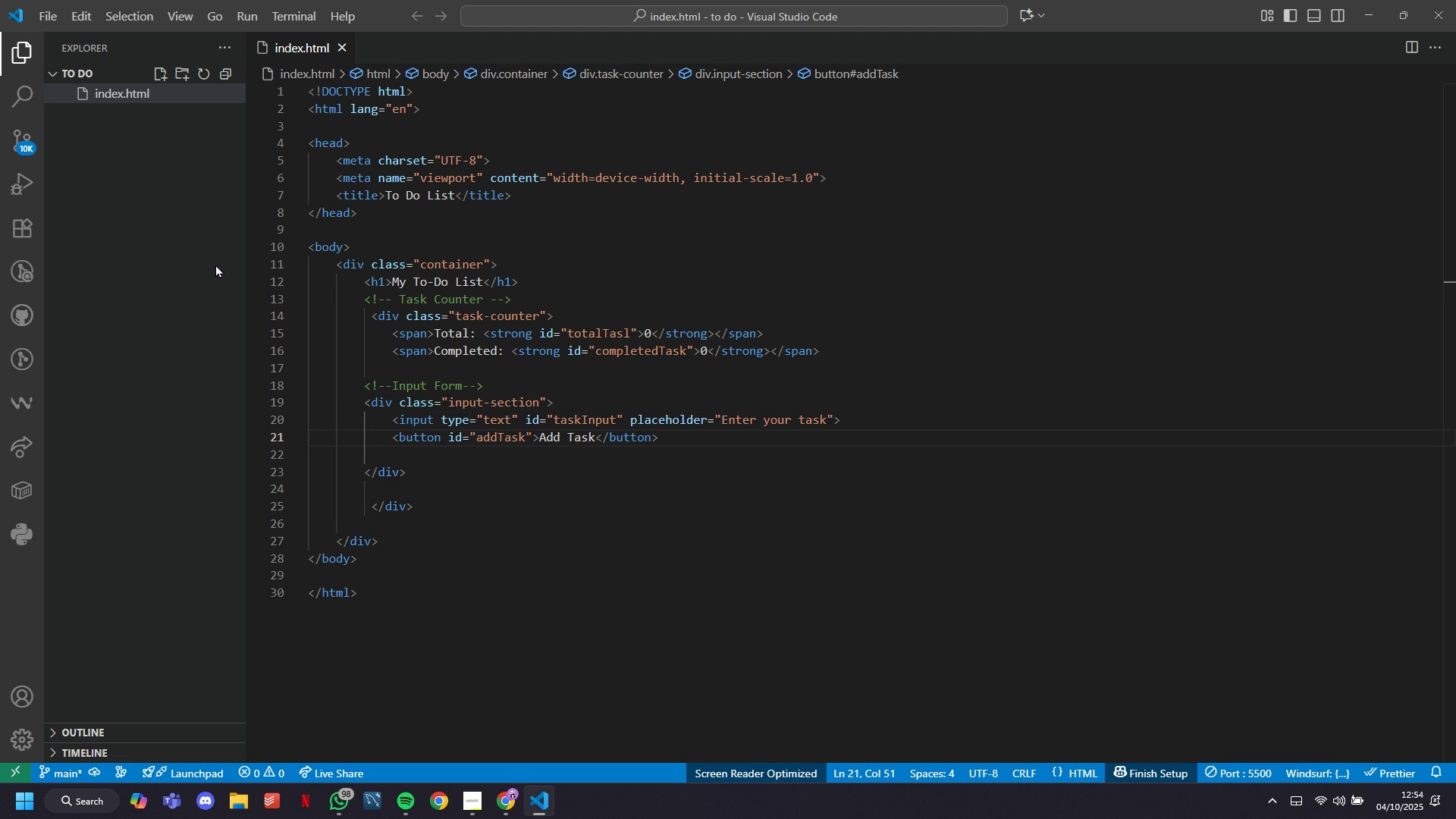 
key(ArrowLeft)
 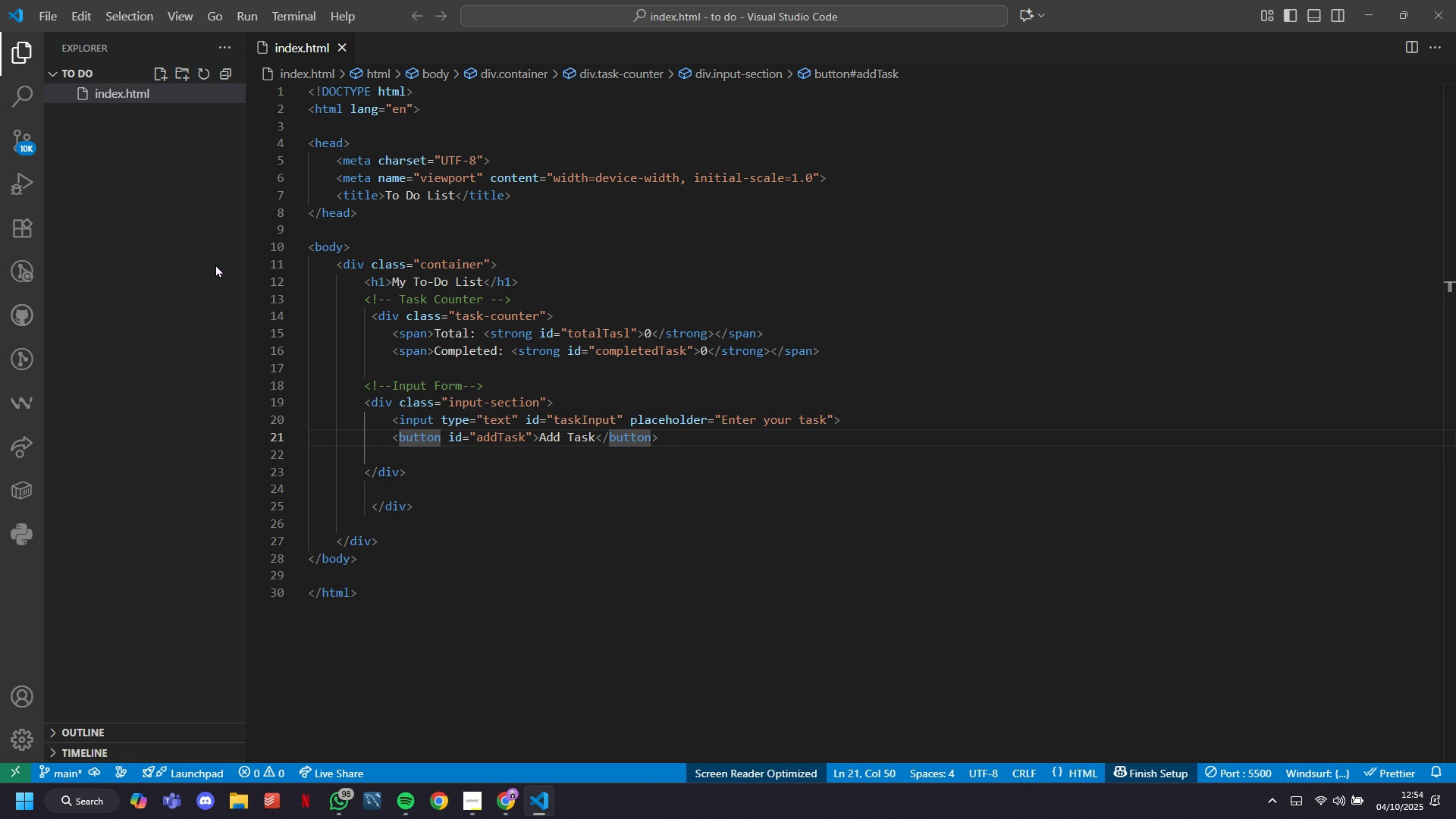 
key(ArrowRight)